 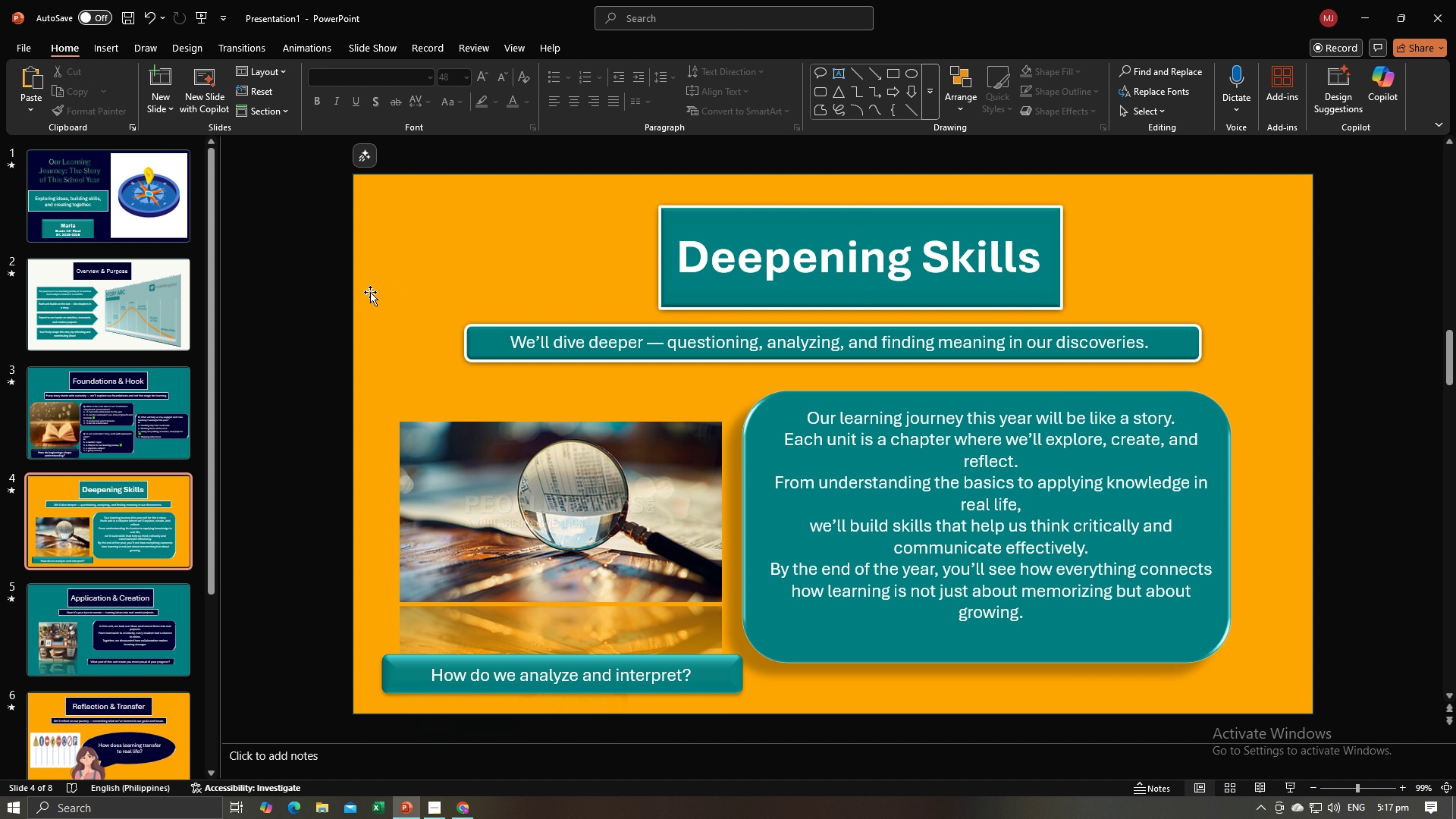 
left_click([331, 337])
 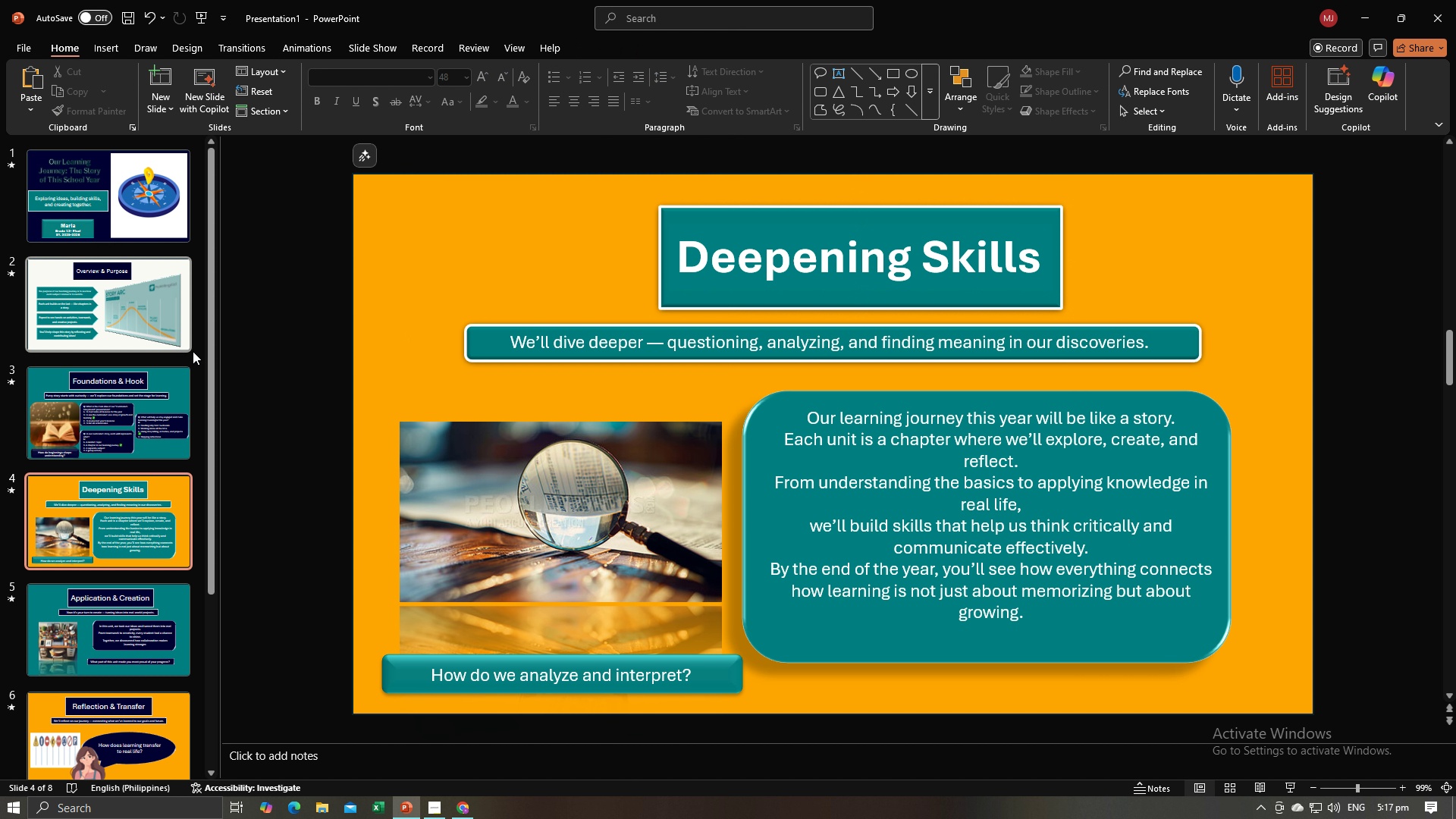 
scroll: coordinate [193, 351], scroll_direction: up, amount: 3.0
 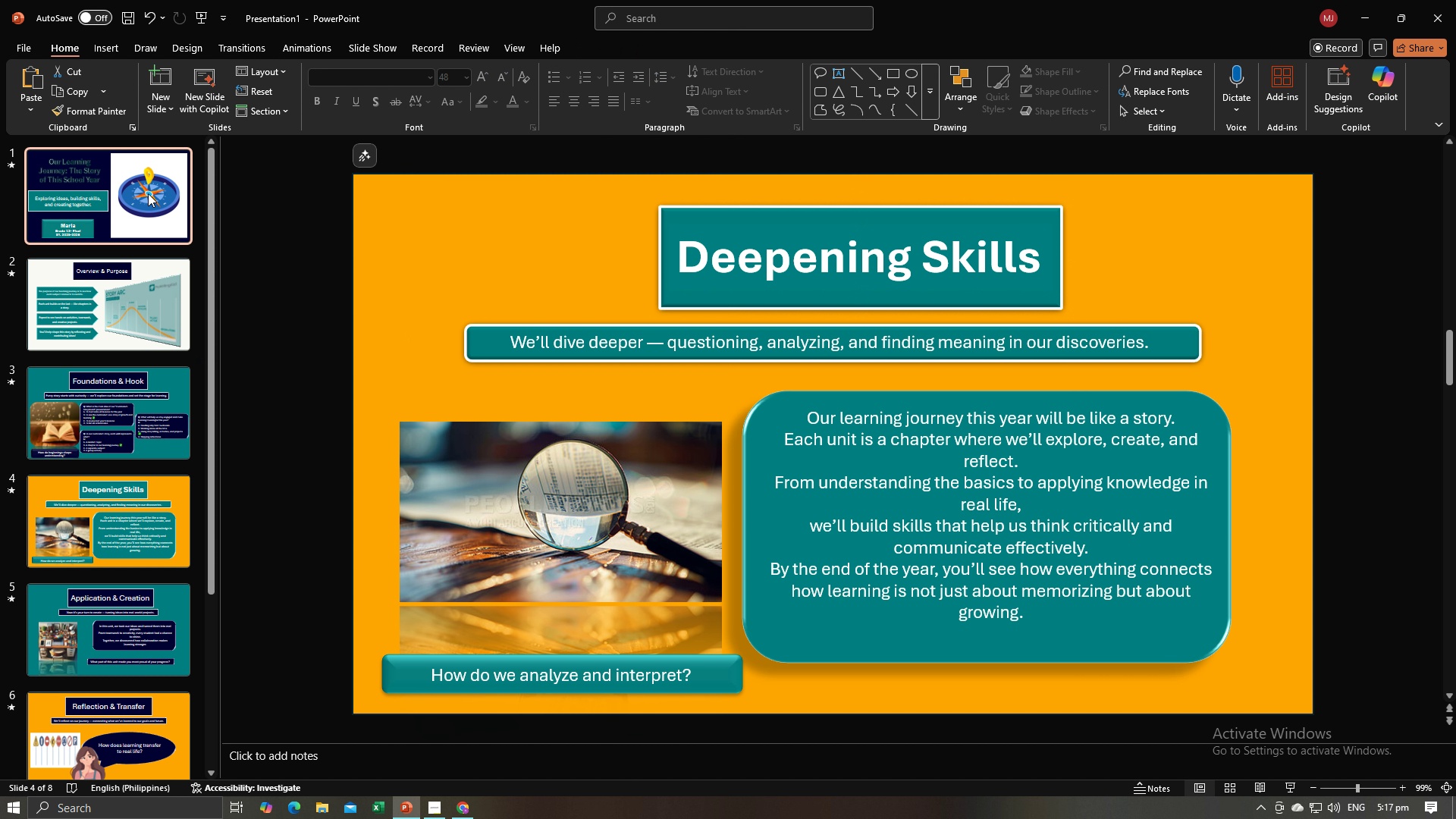 
left_click([148, 193])
 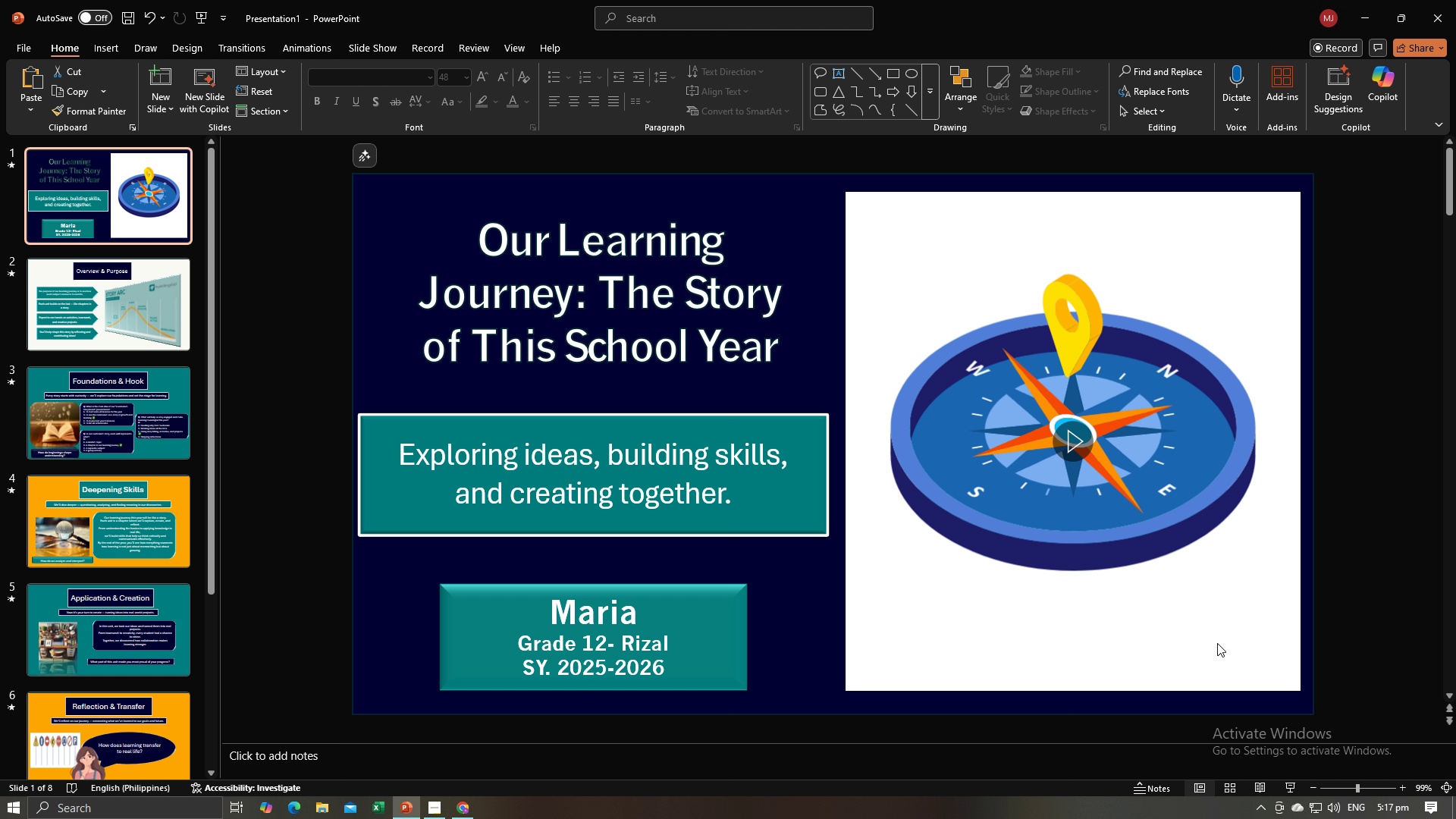 
wait(15.18)
 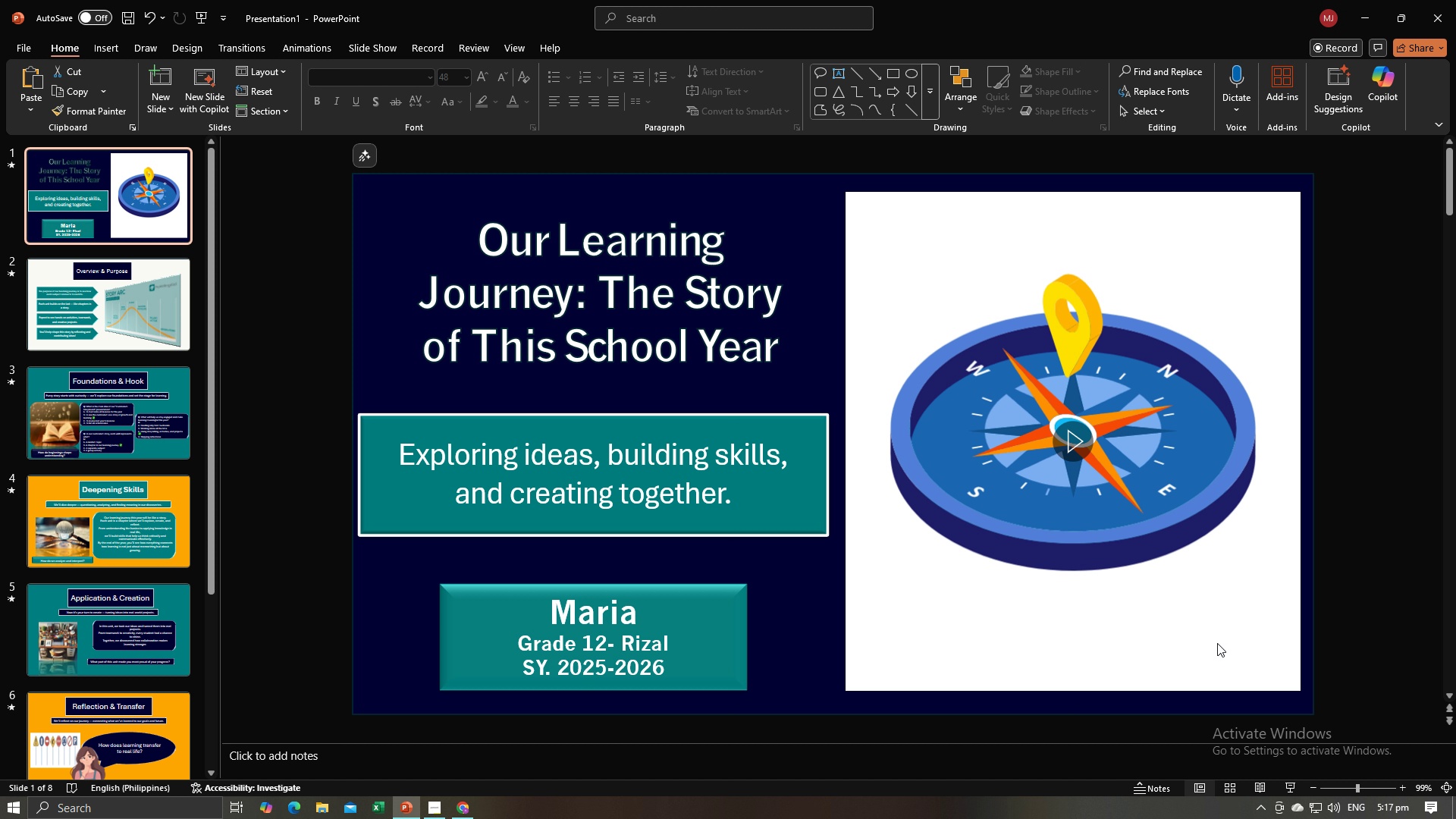 
left_click([810, 442])
 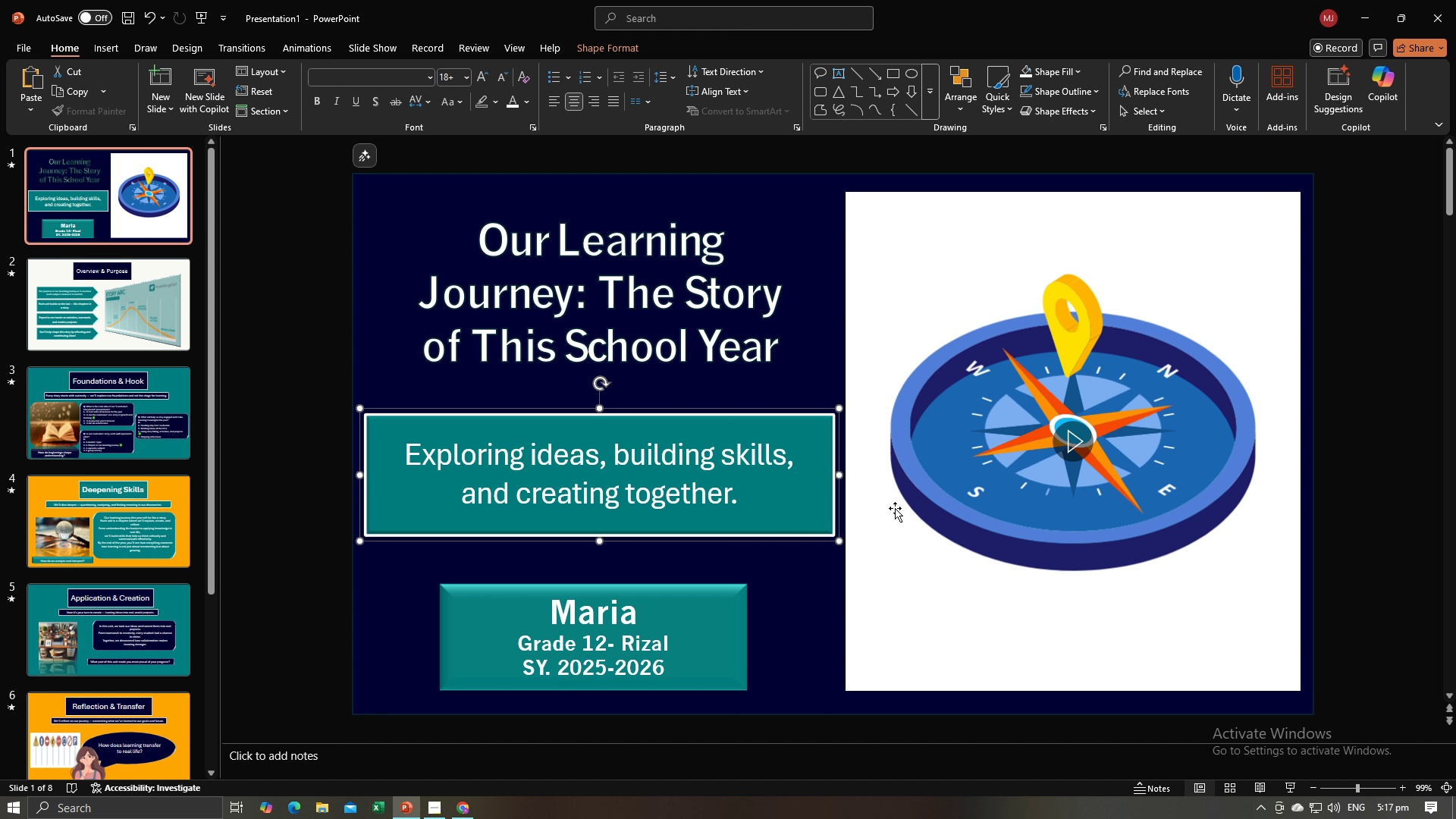 
left_click([302, 488])
 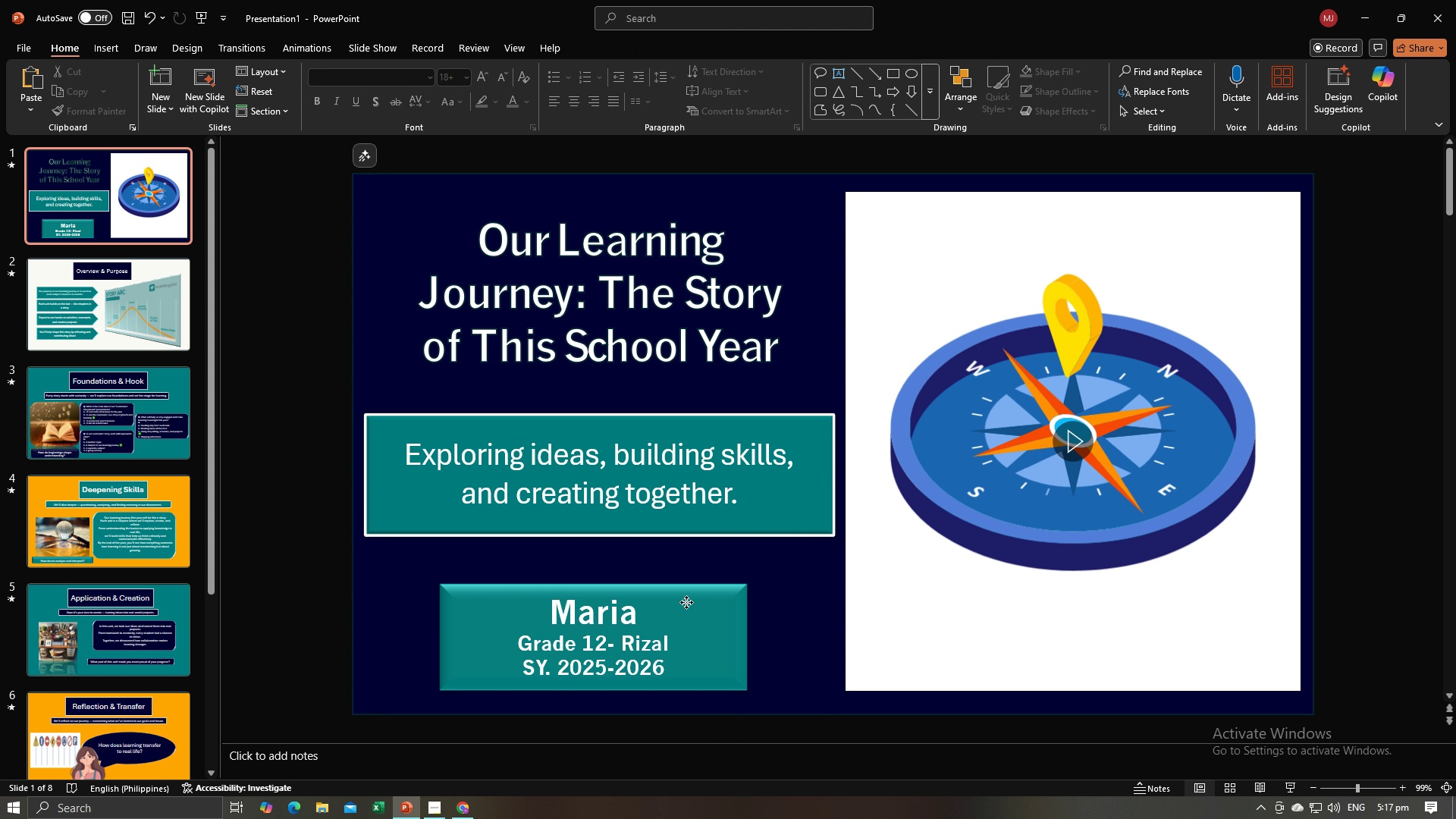 
left_click([686, 602])
 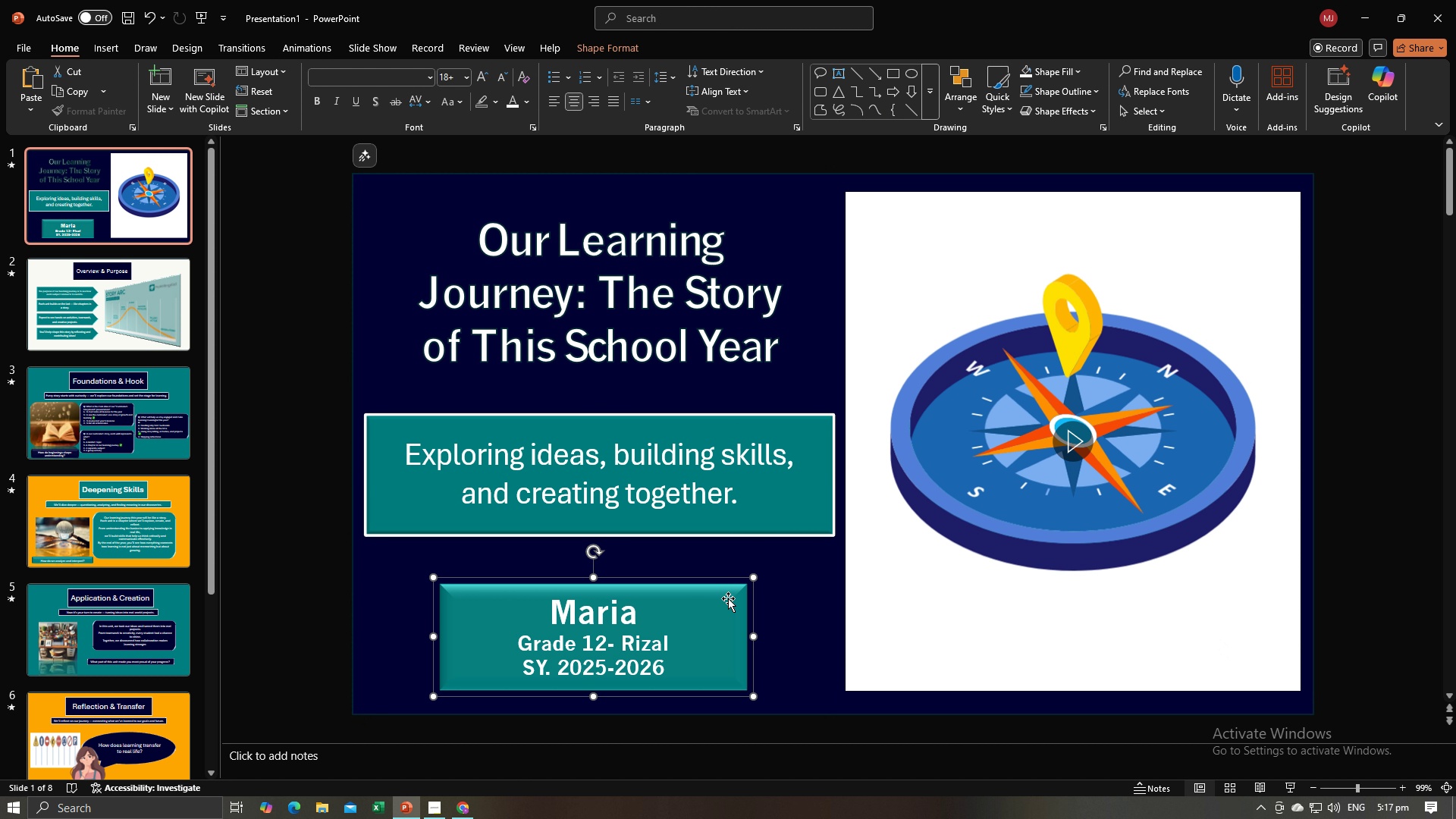 
double_click([721, 602])
 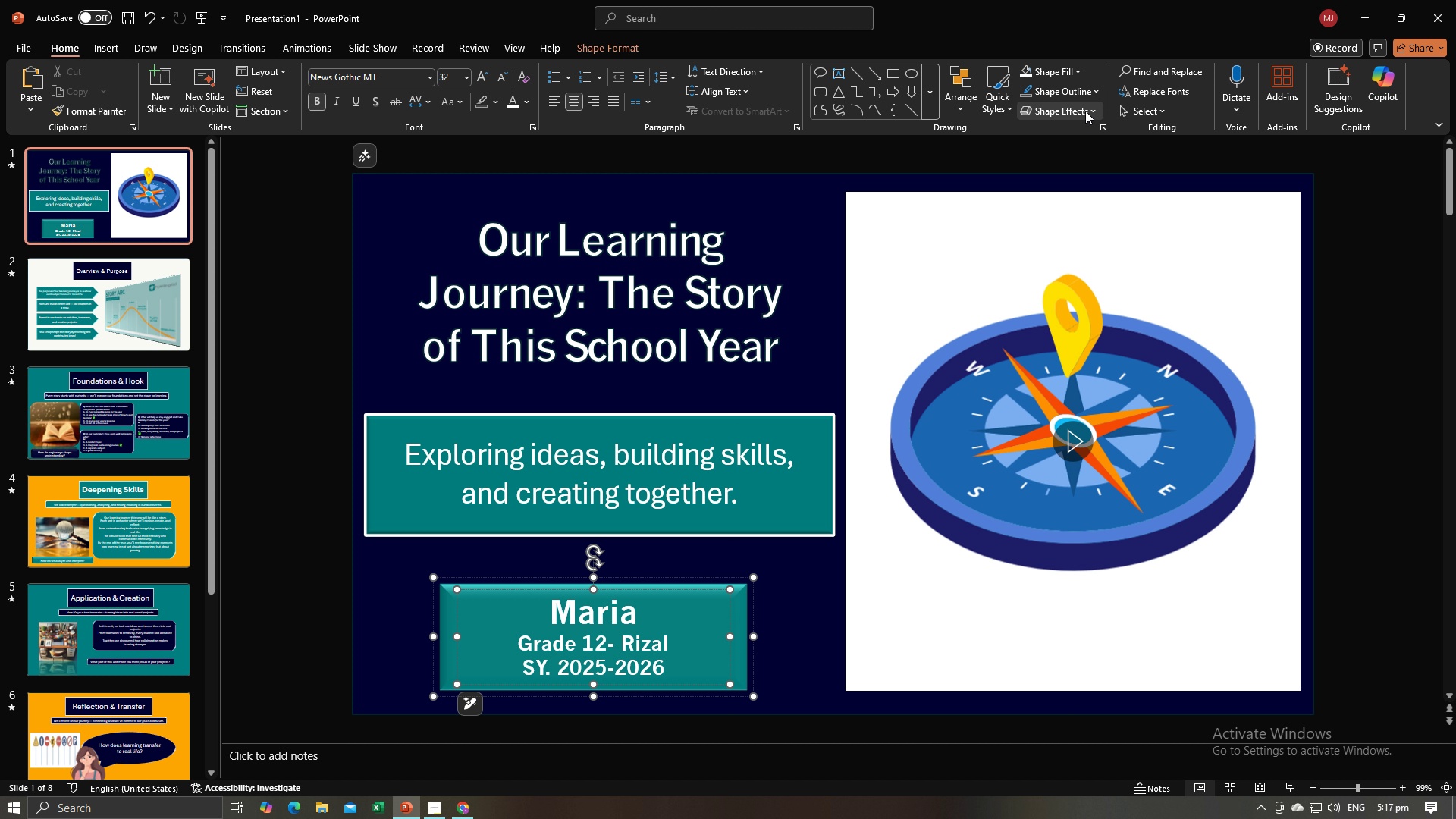 
left_click([1085, 111])
 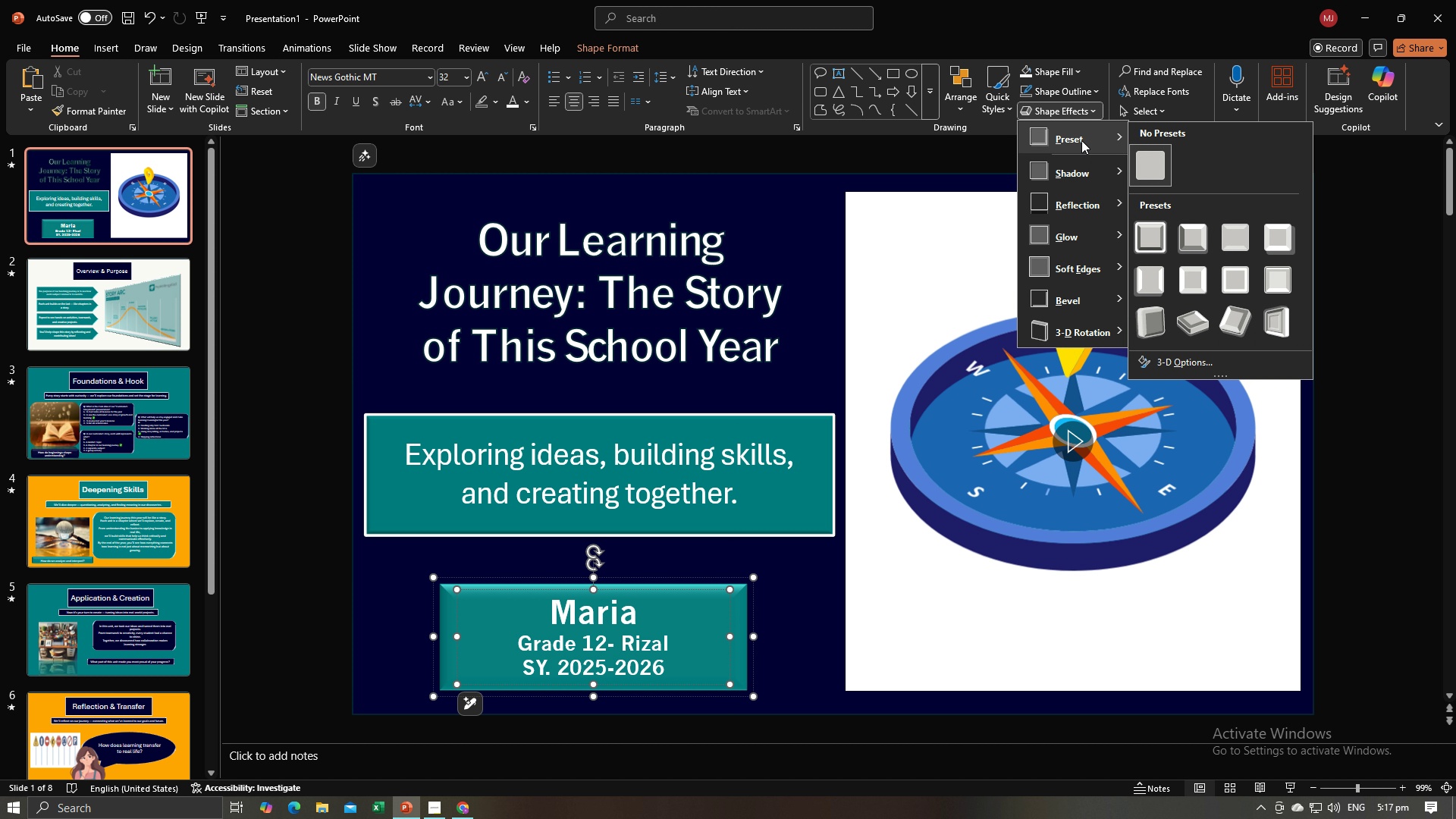 
left_click([1081, 140])
 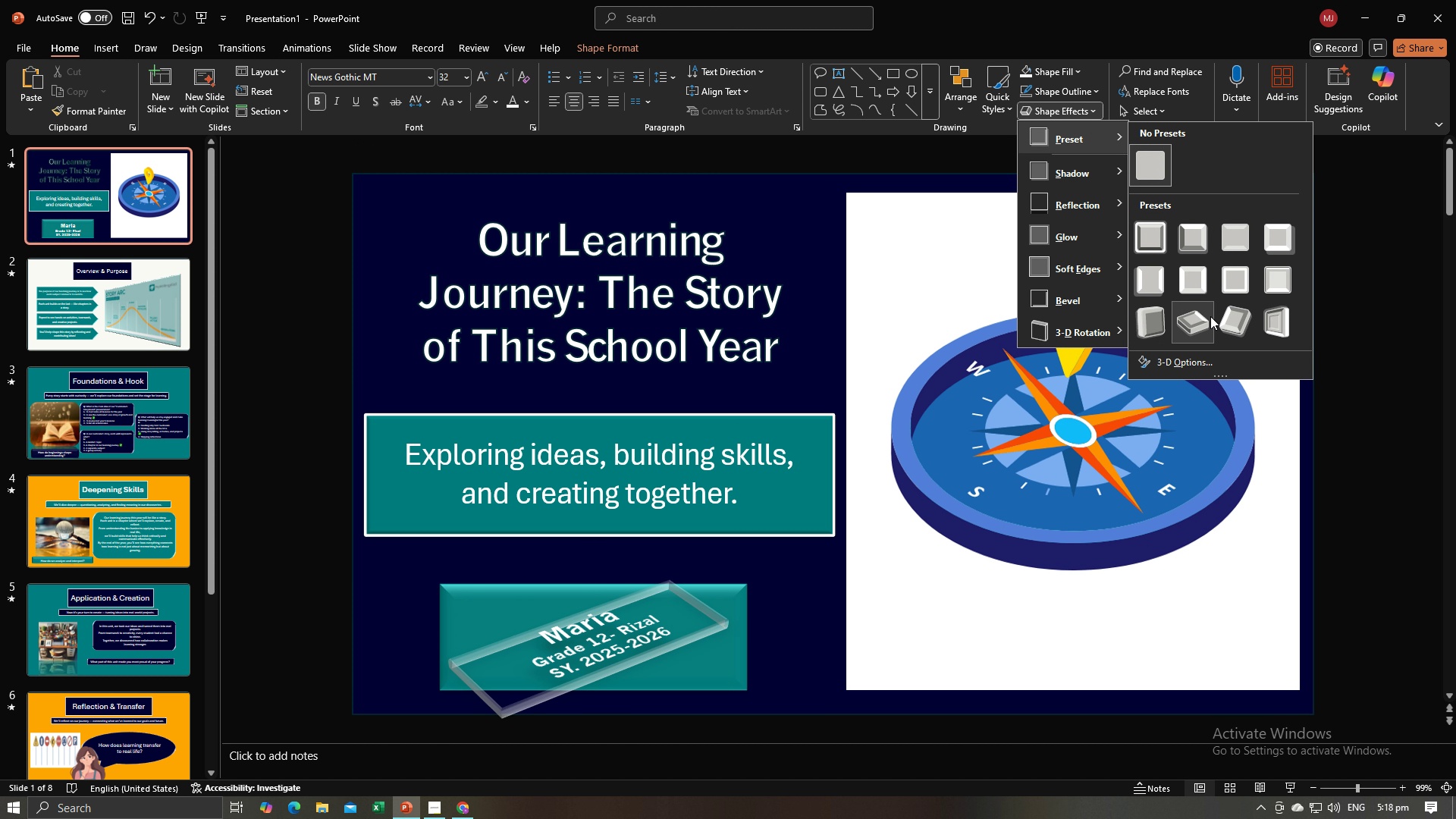 
wait(9.63)
 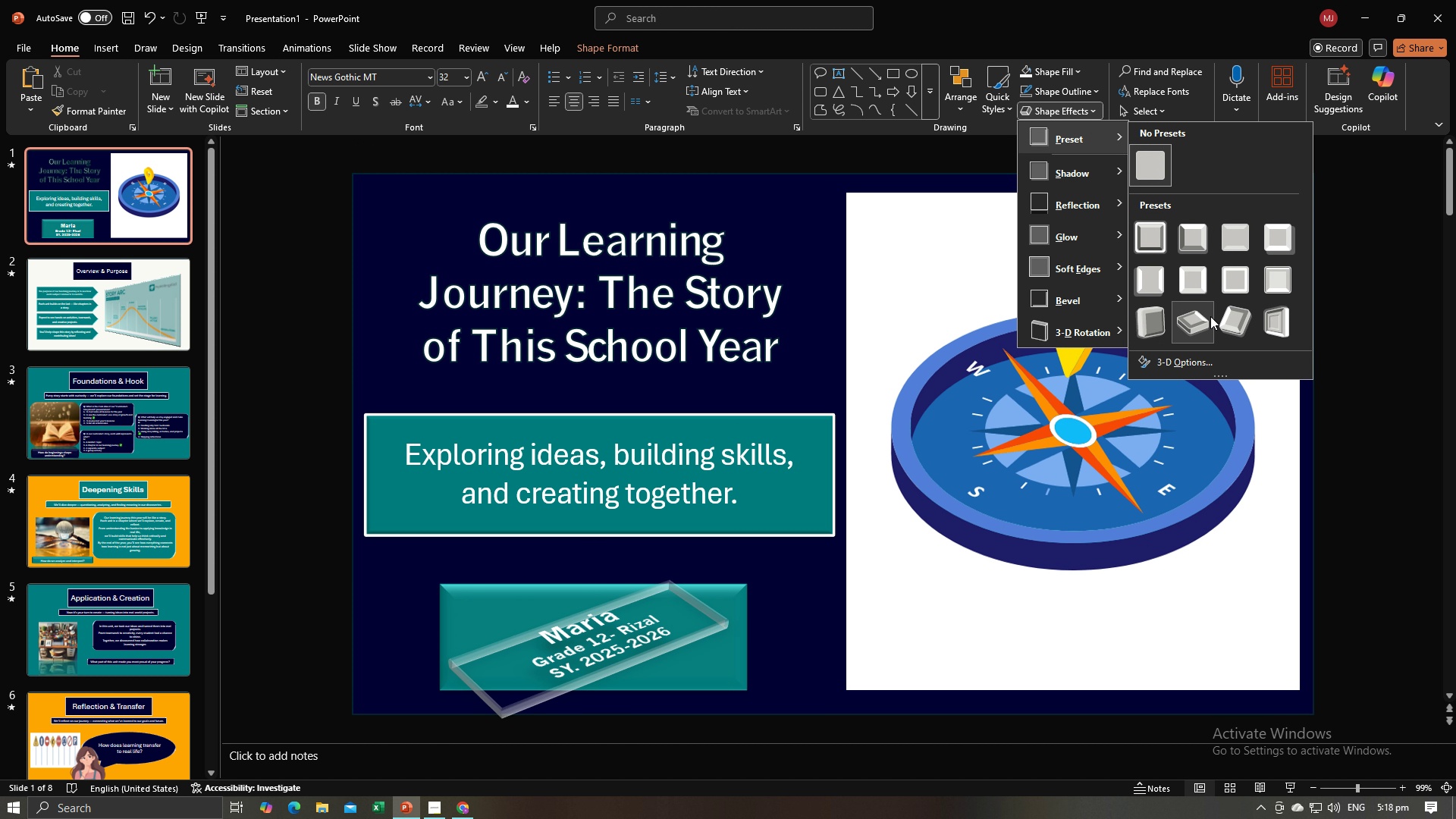 
left_click([843, 580])
 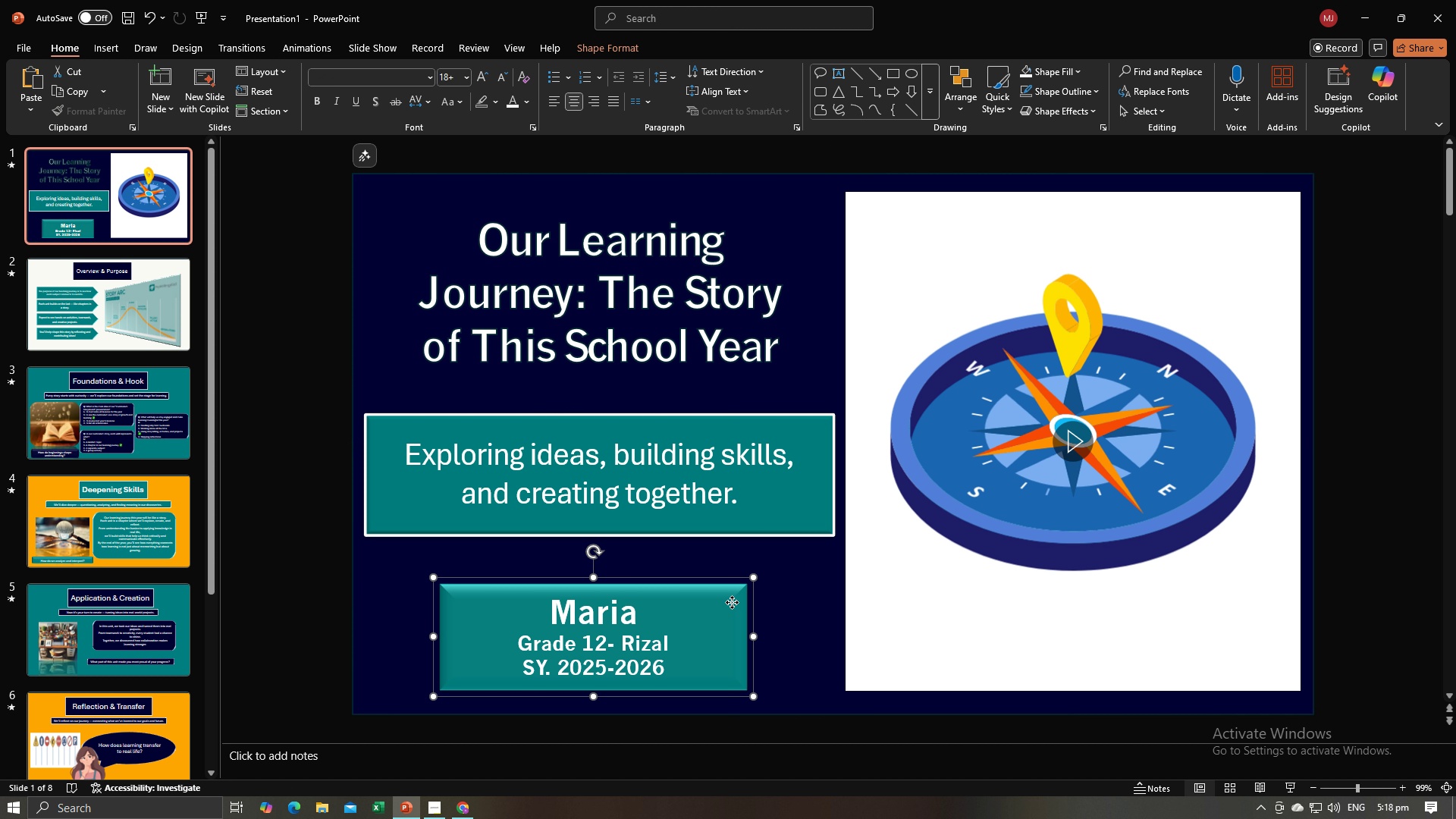 
double_click([732, 602])
 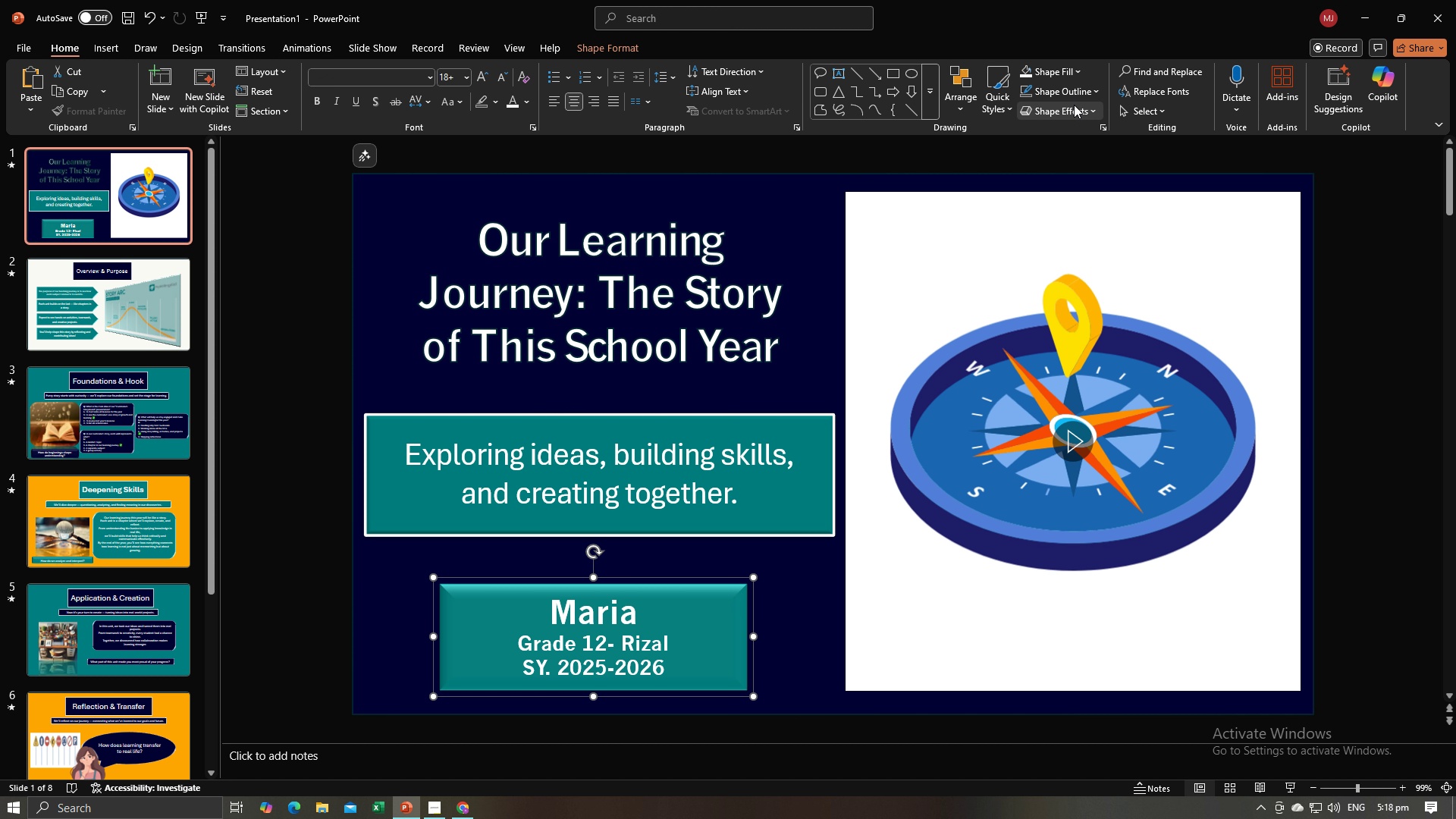 
left_click([1074, 105])
 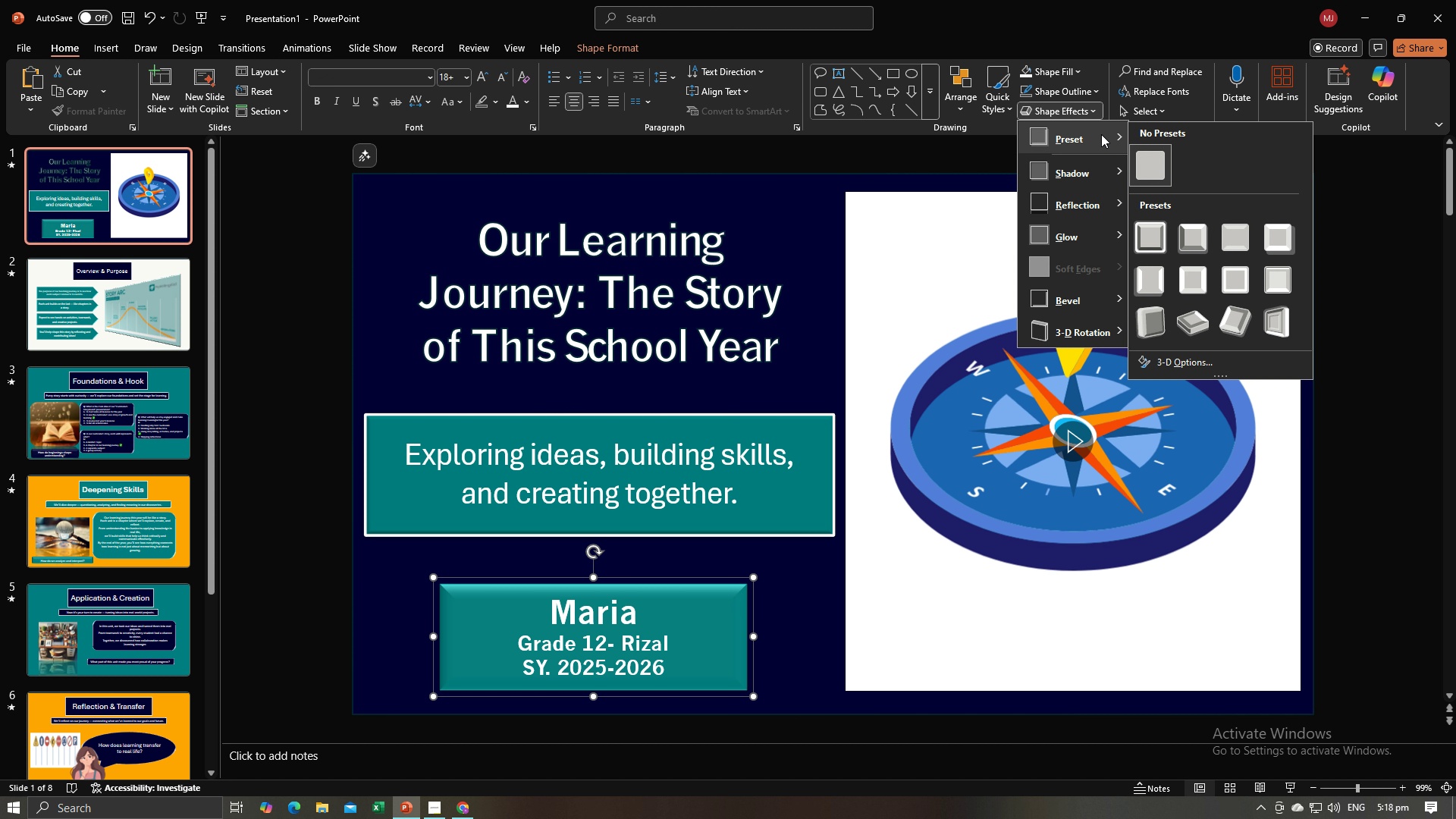 
left_click([1101, 134])
 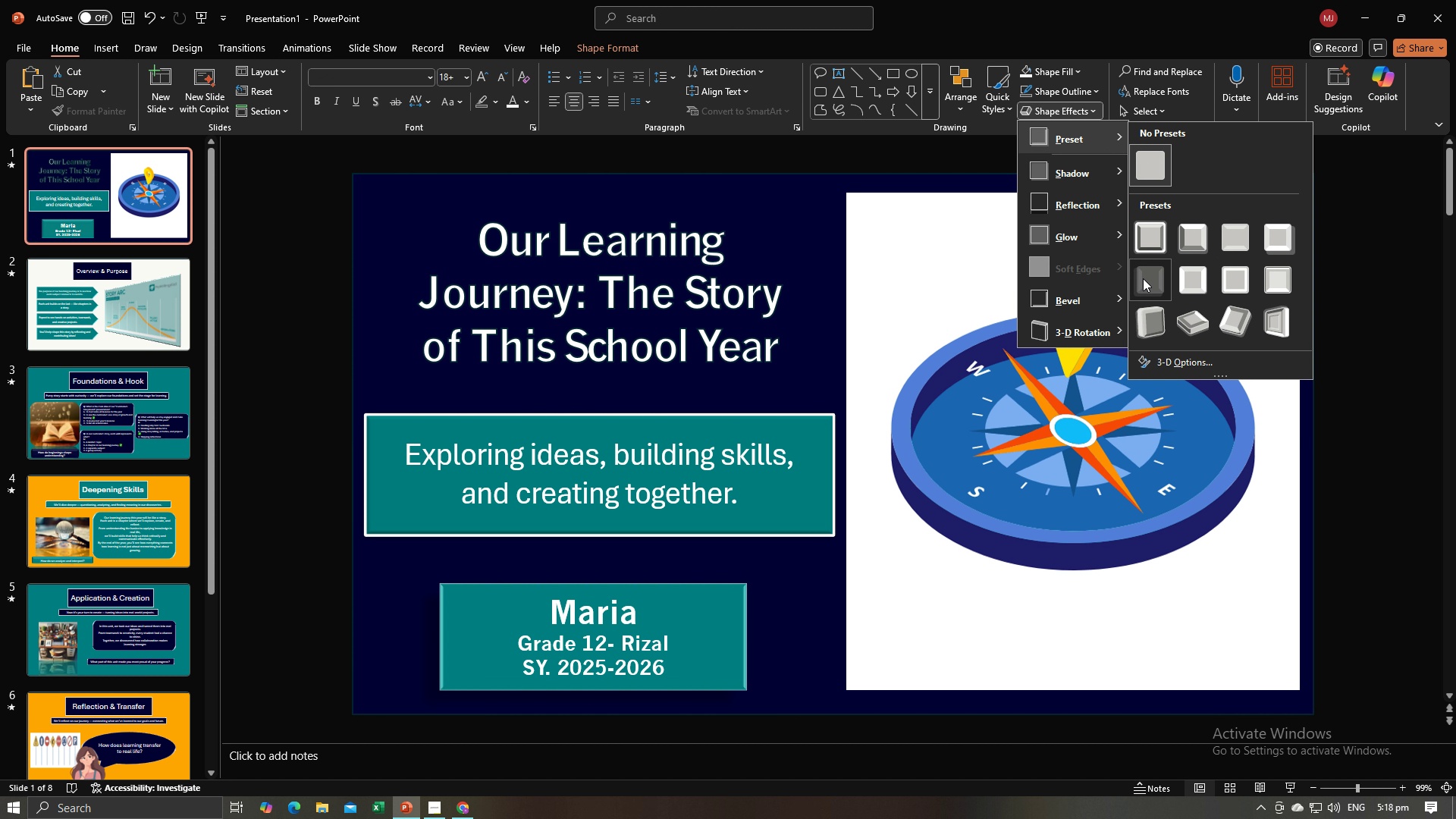 
left_click([1143, 278])
 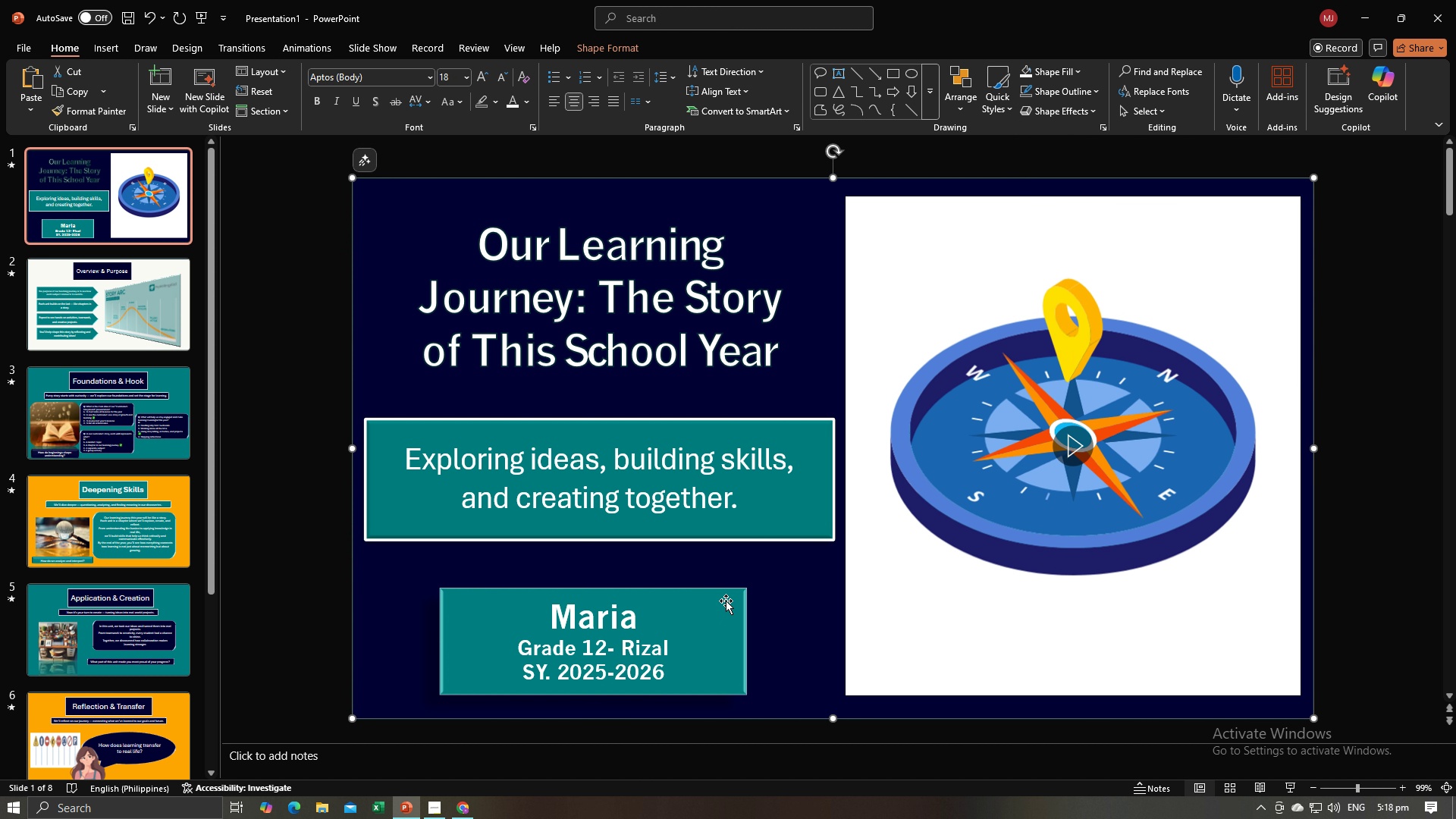 
left_click([736, 592])
 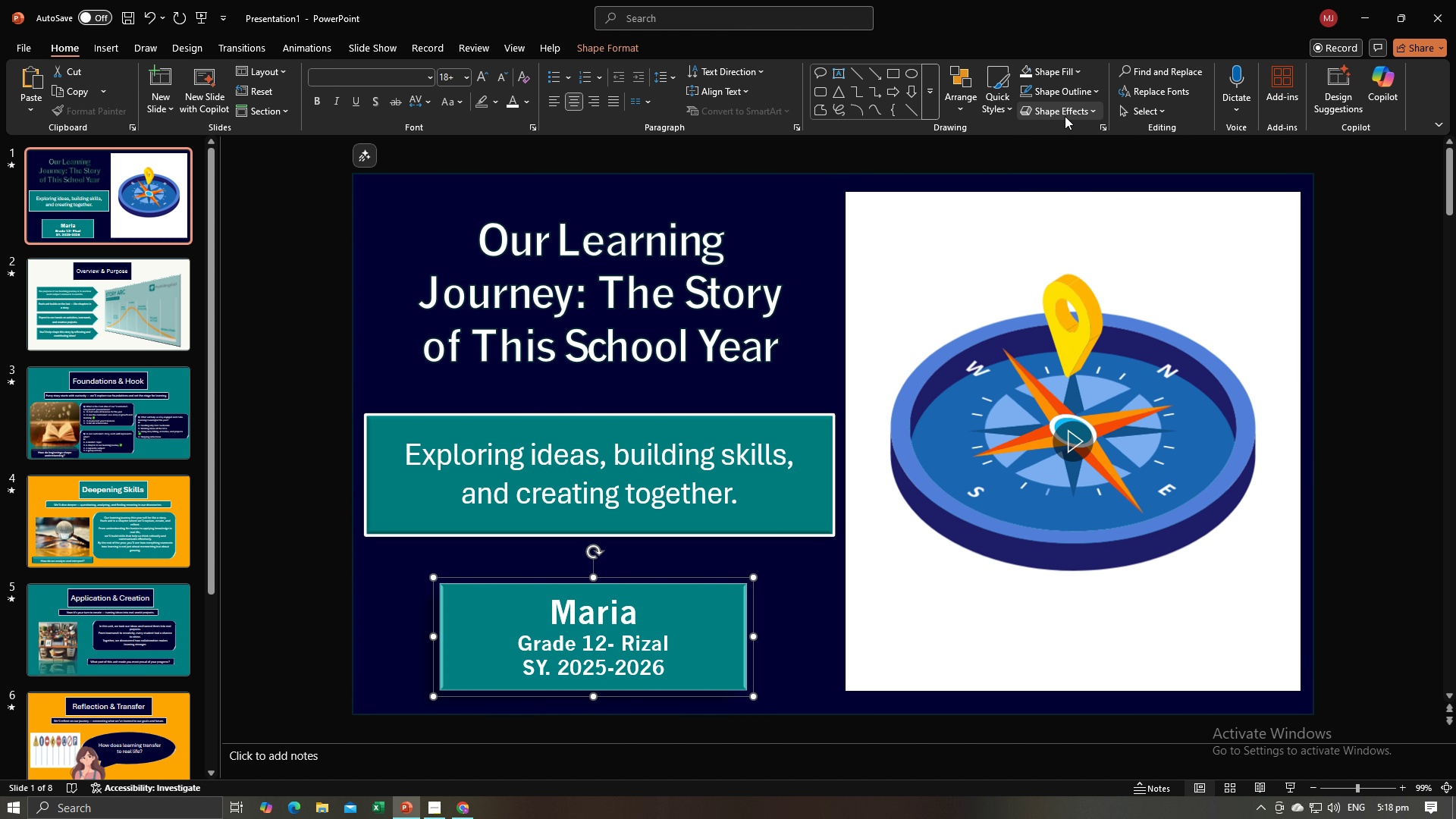 
left_click([1068, 112])
 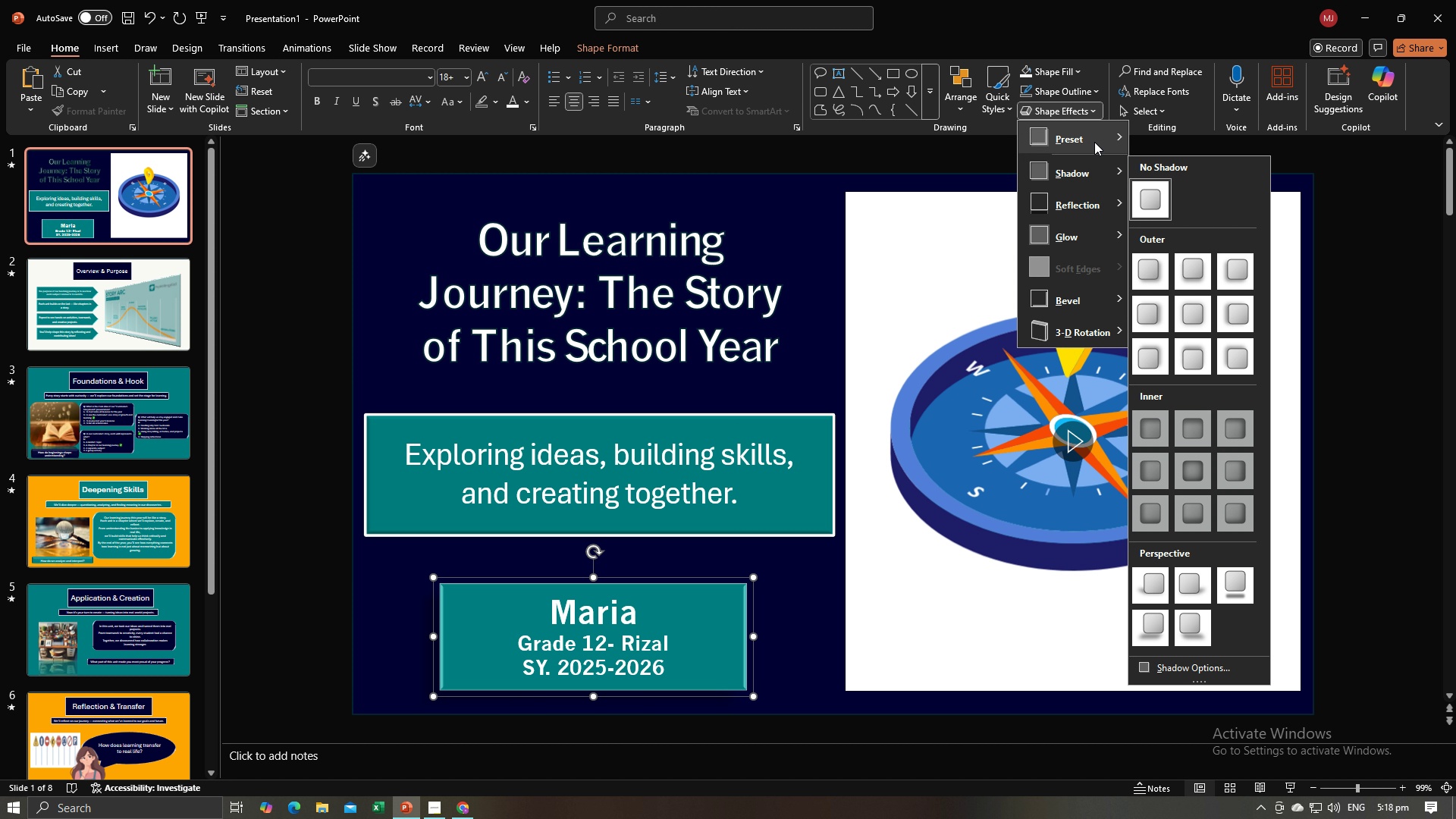 
left_click([1095, 142])
 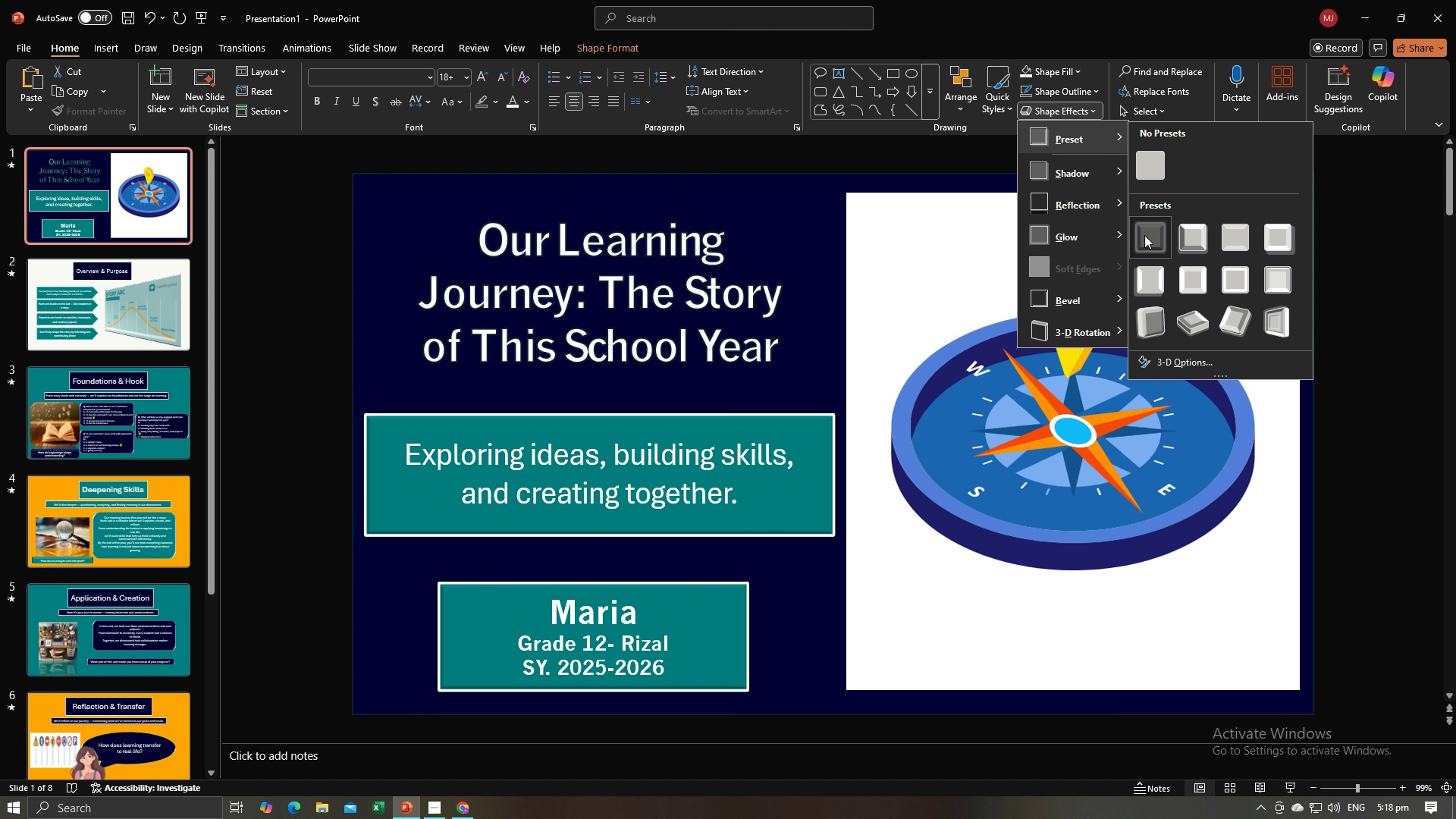 
left_click([1144, 235])
 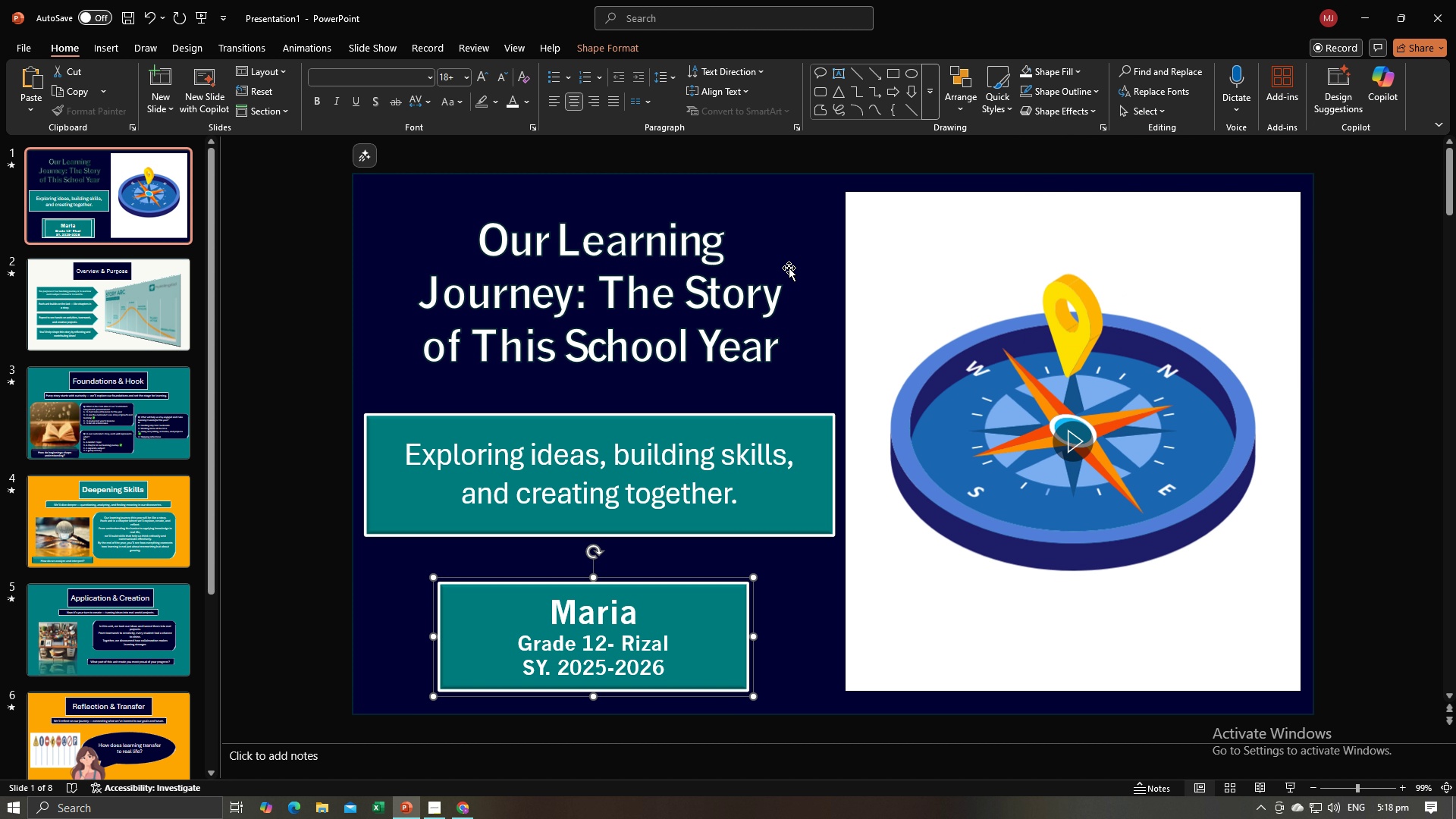 
left_click([789, 266])
 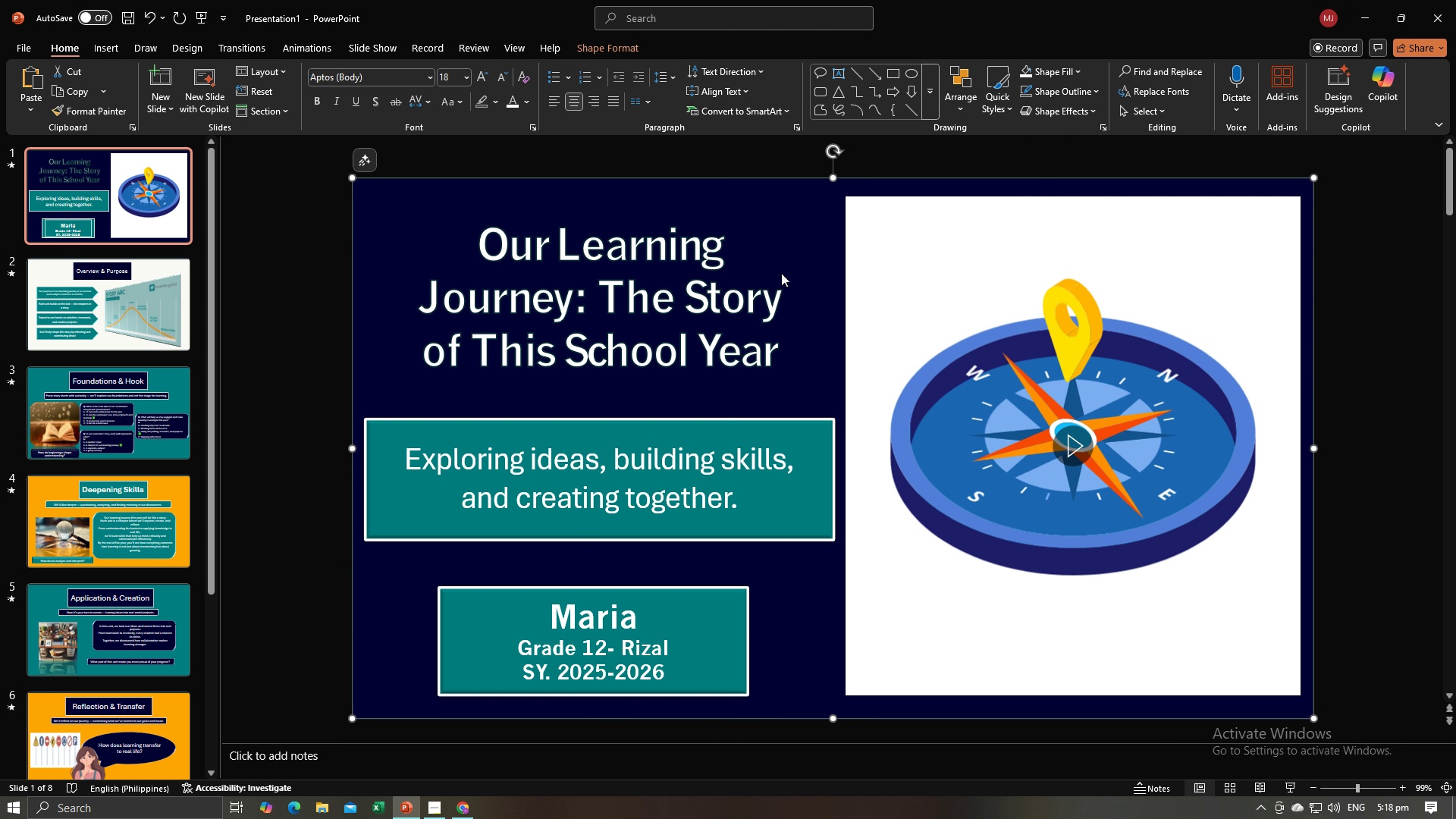 
key(Alt+AltLeft)
 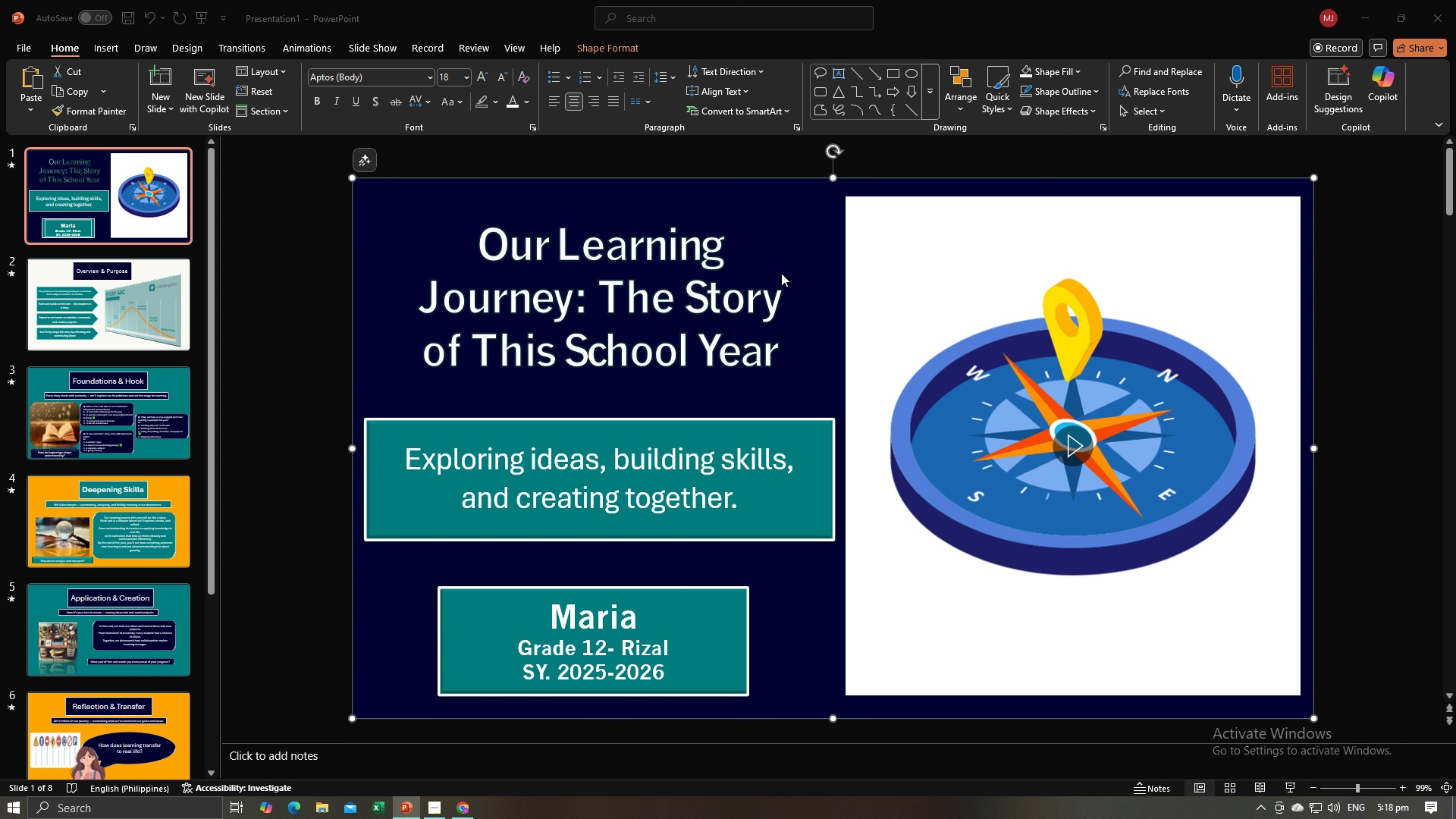 
key(Alt+Tab)